 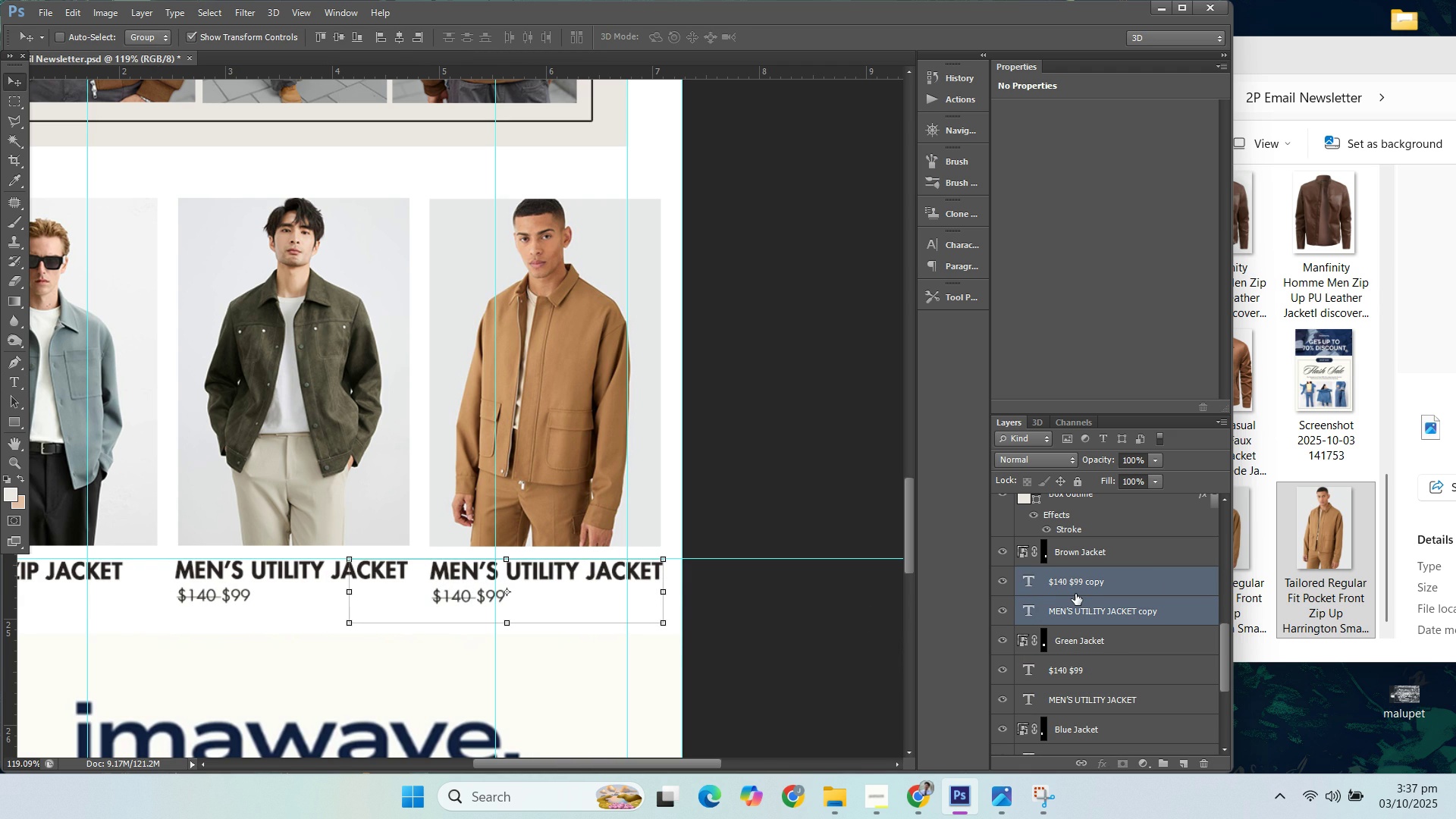 
key(ArrowLeft)
 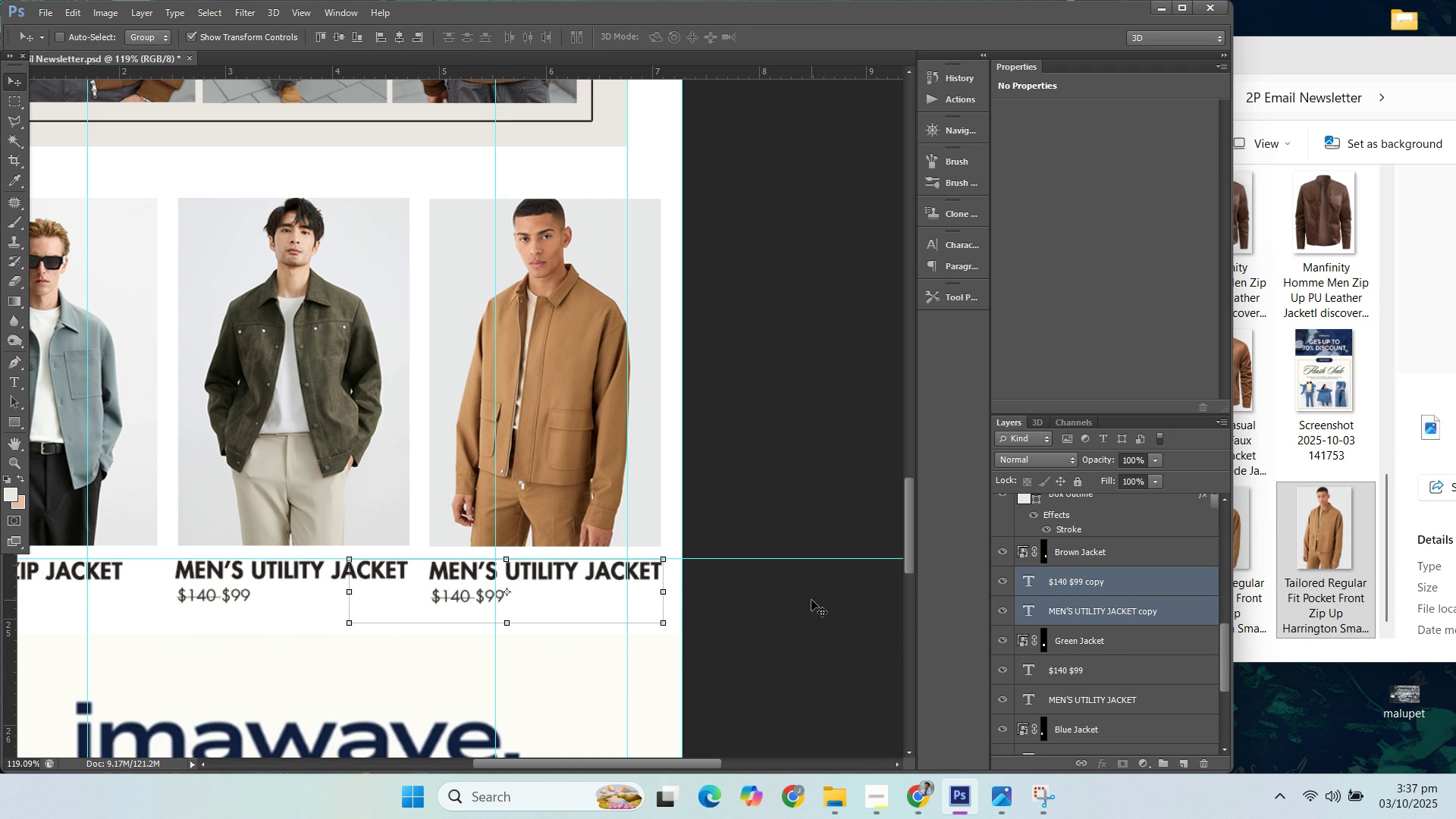 
key(ArrowRight)
 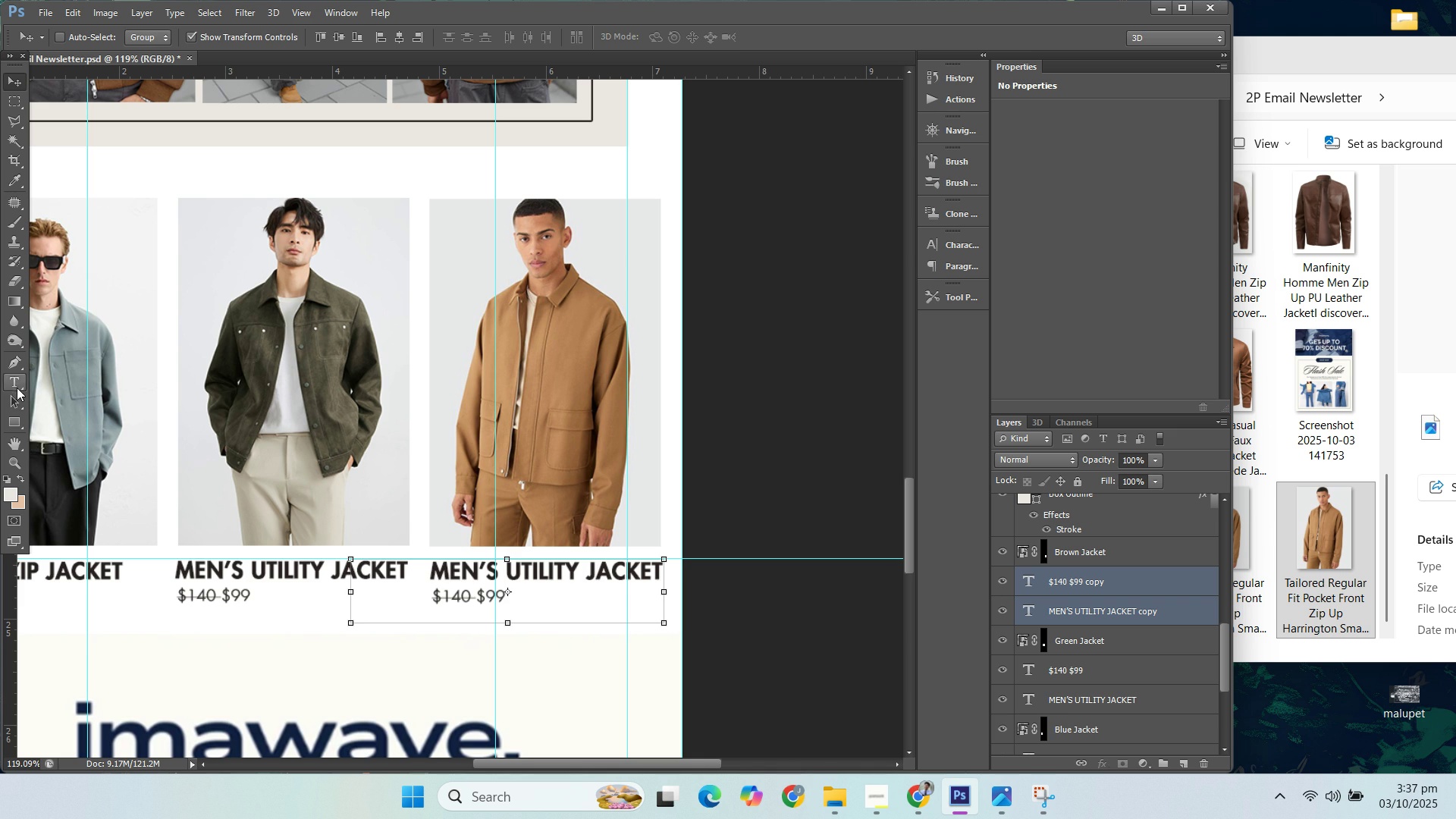 
left_click([17, 385])
 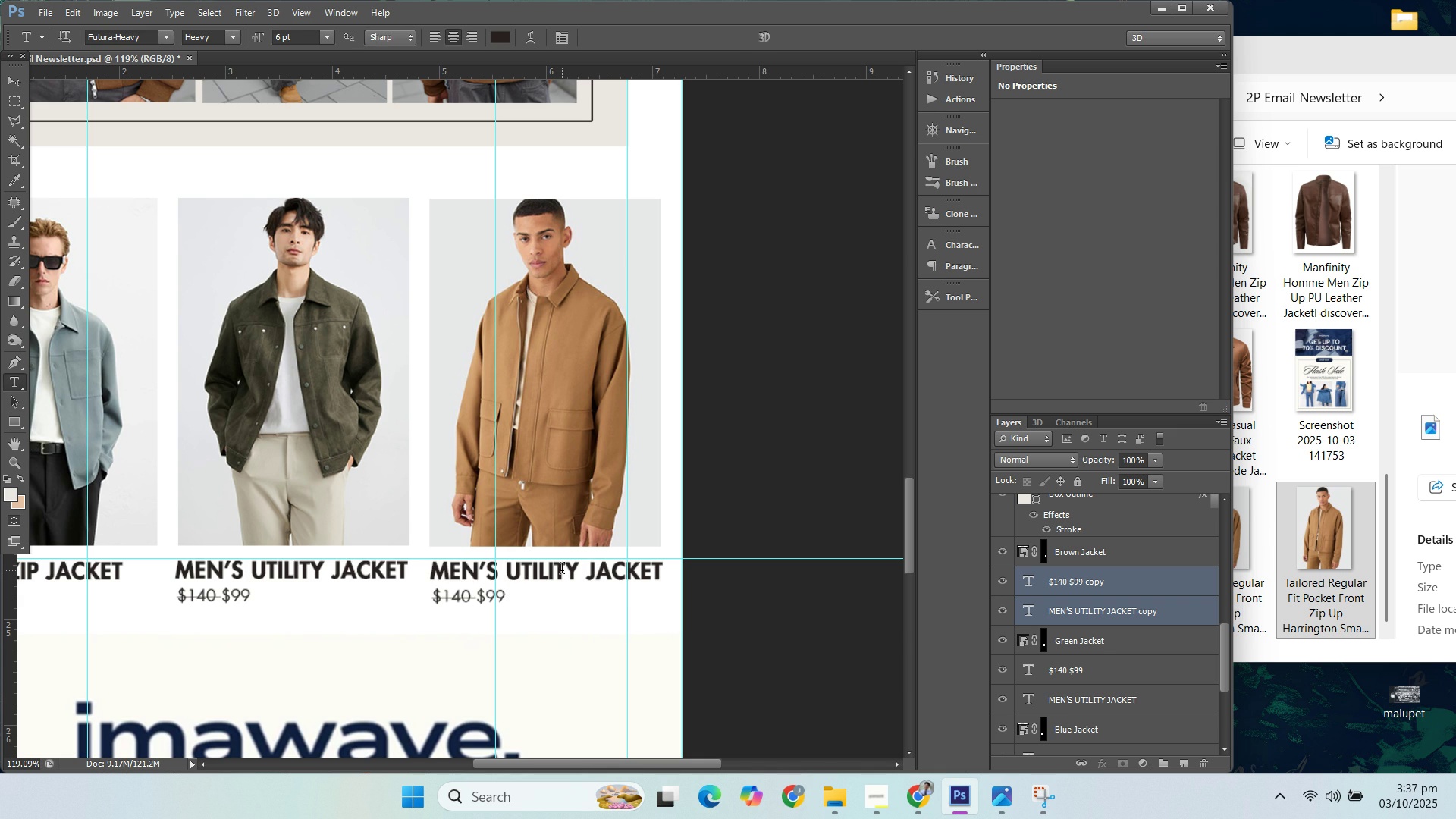 
left_click([562, 570])